 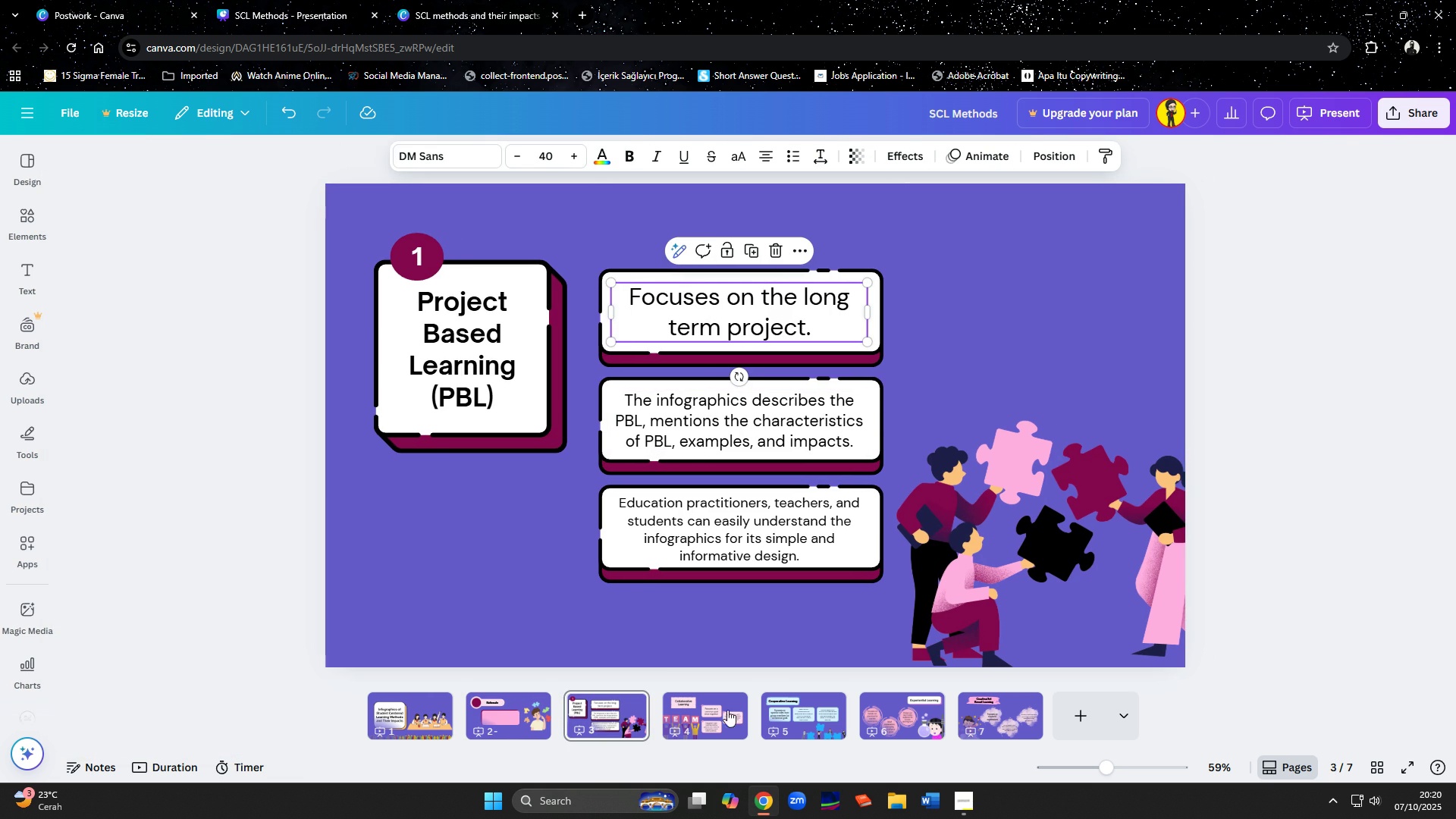 
left_click([497, 717])
 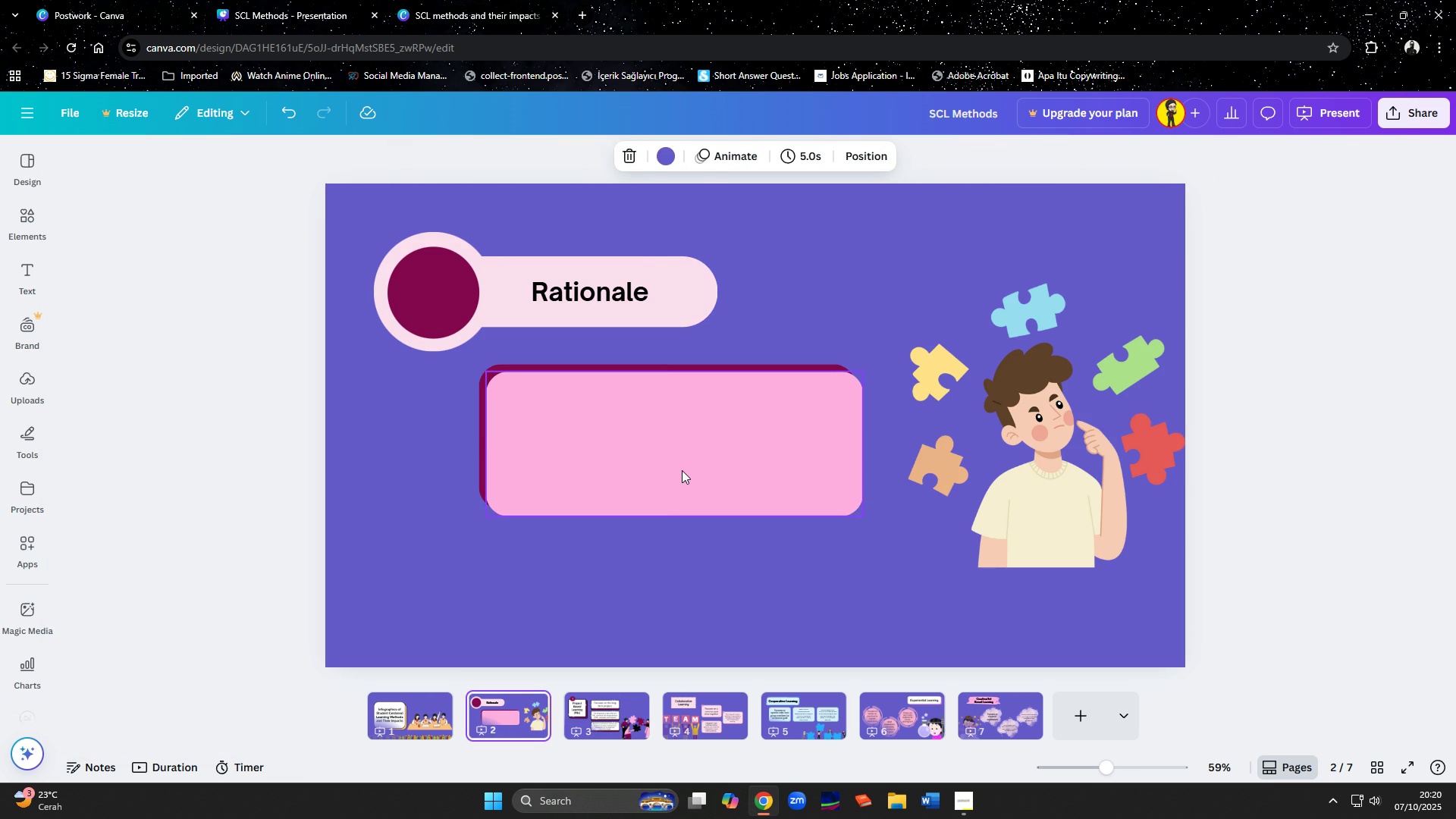 
left_click([682, 470])
 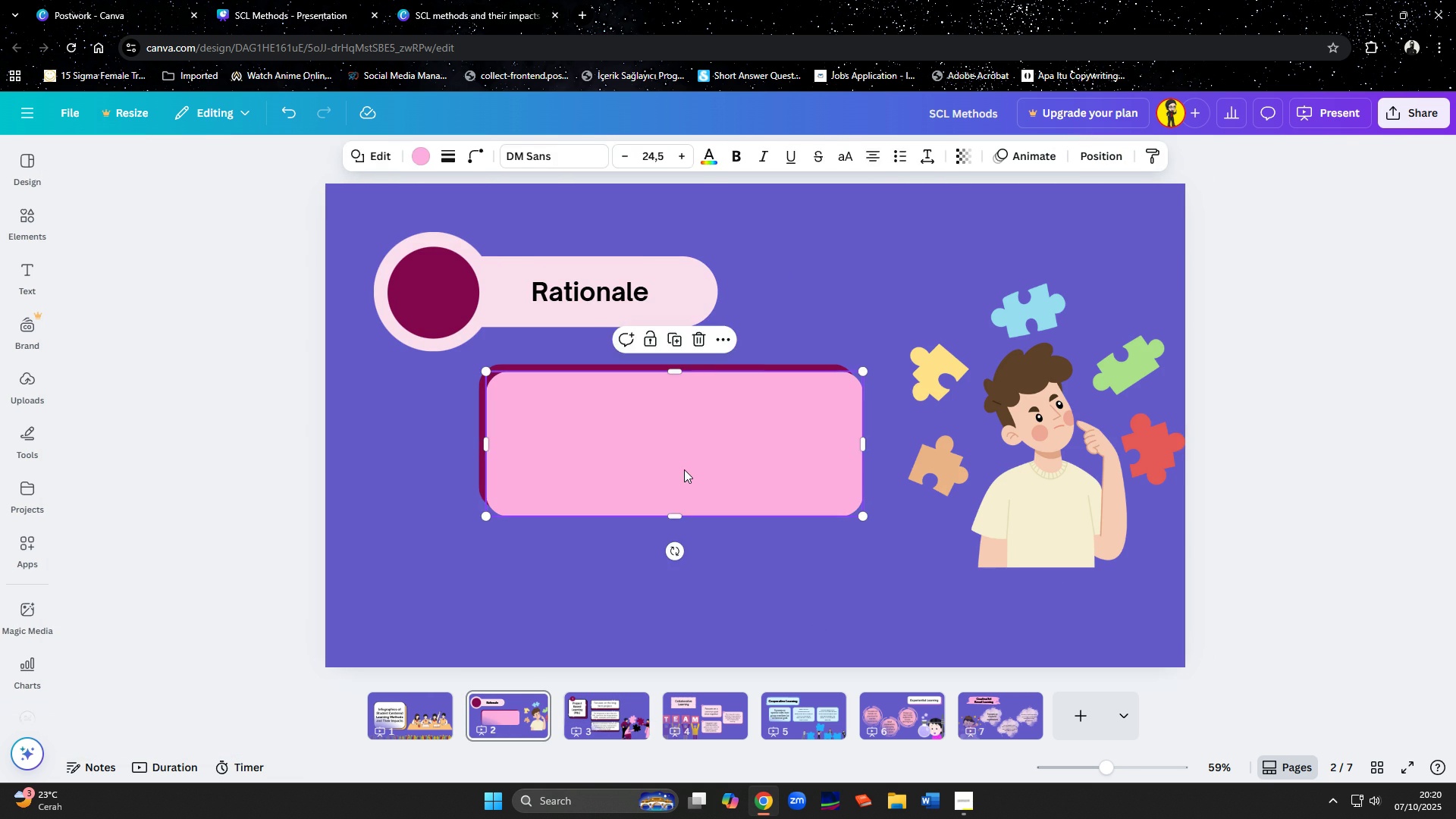 
key(Control+ControlLeft)
 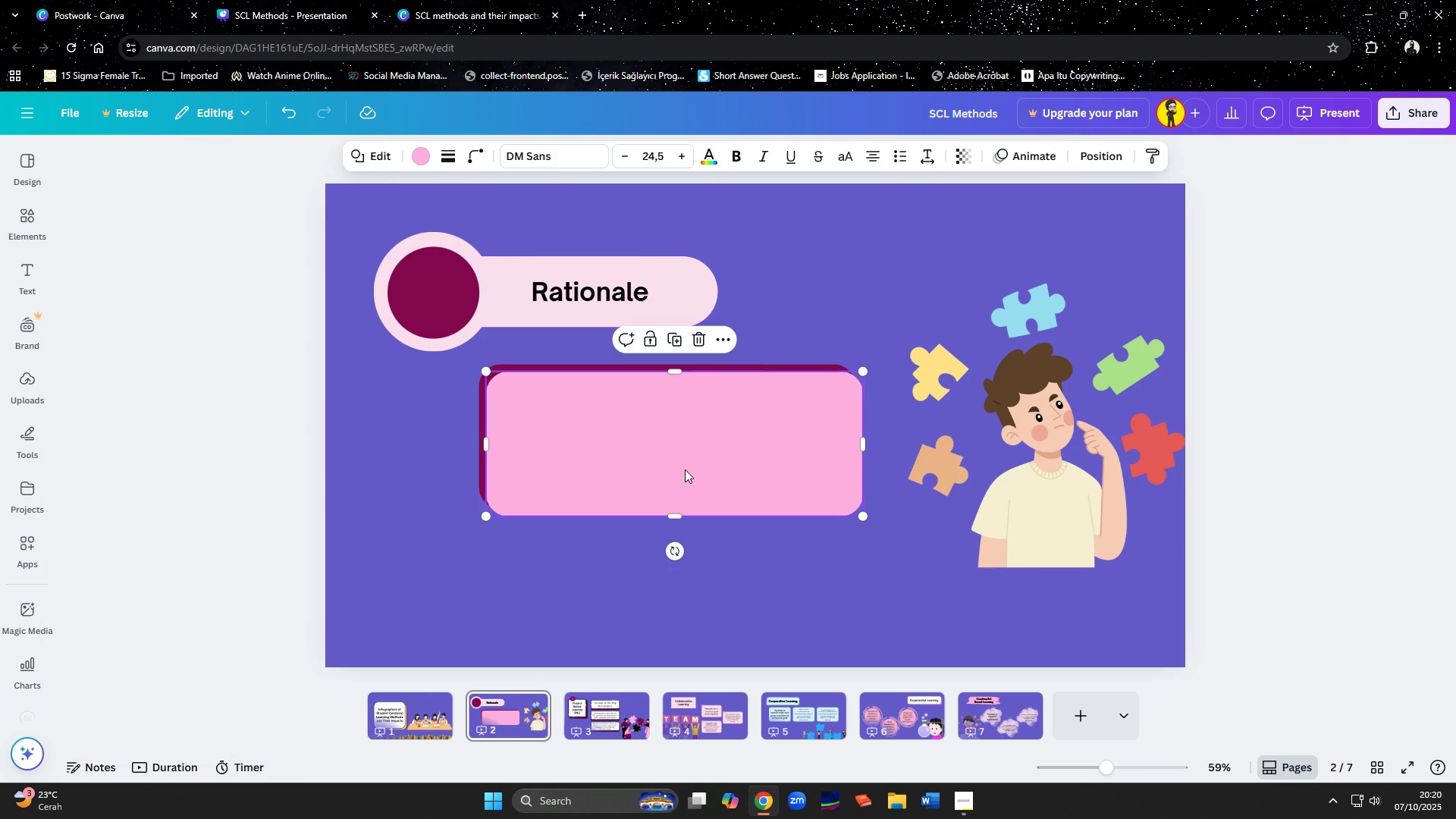 
key(Control+V)